 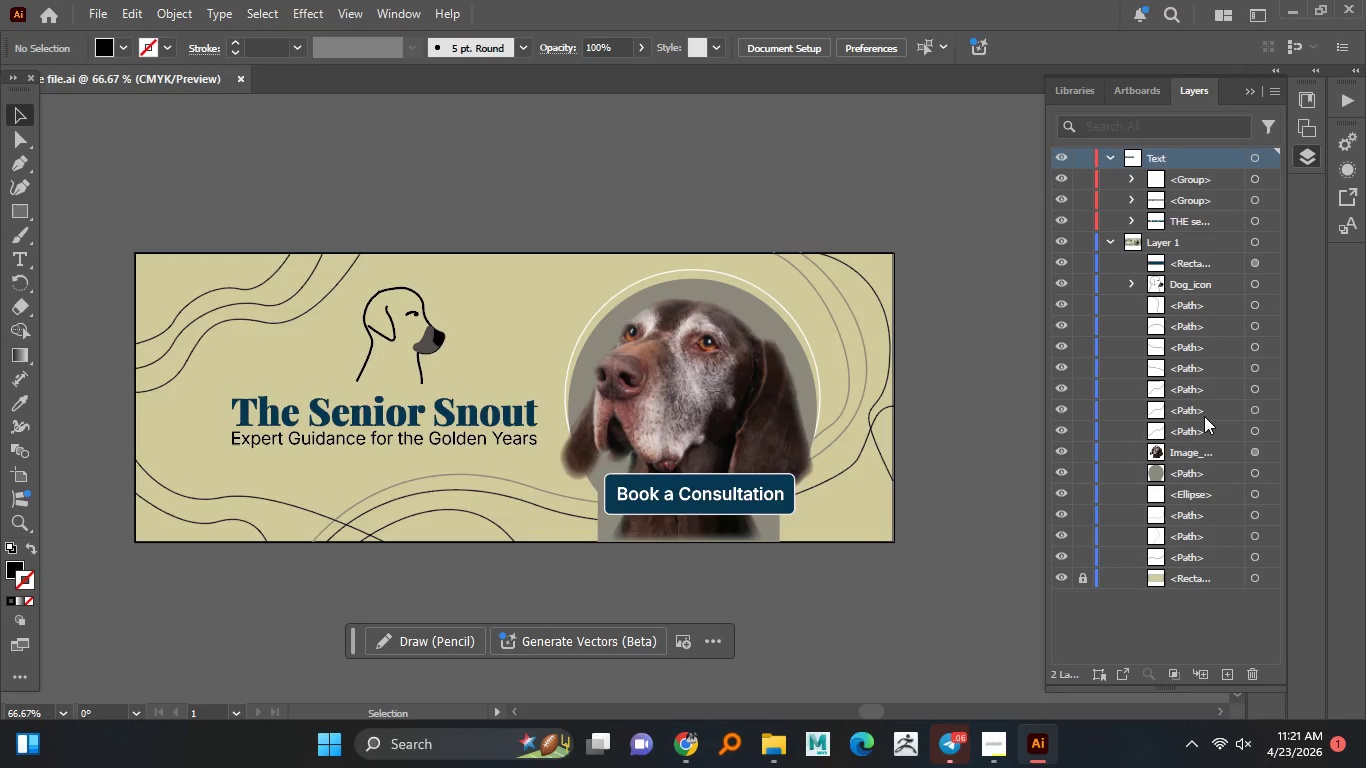 
double_click([1158, 246])
 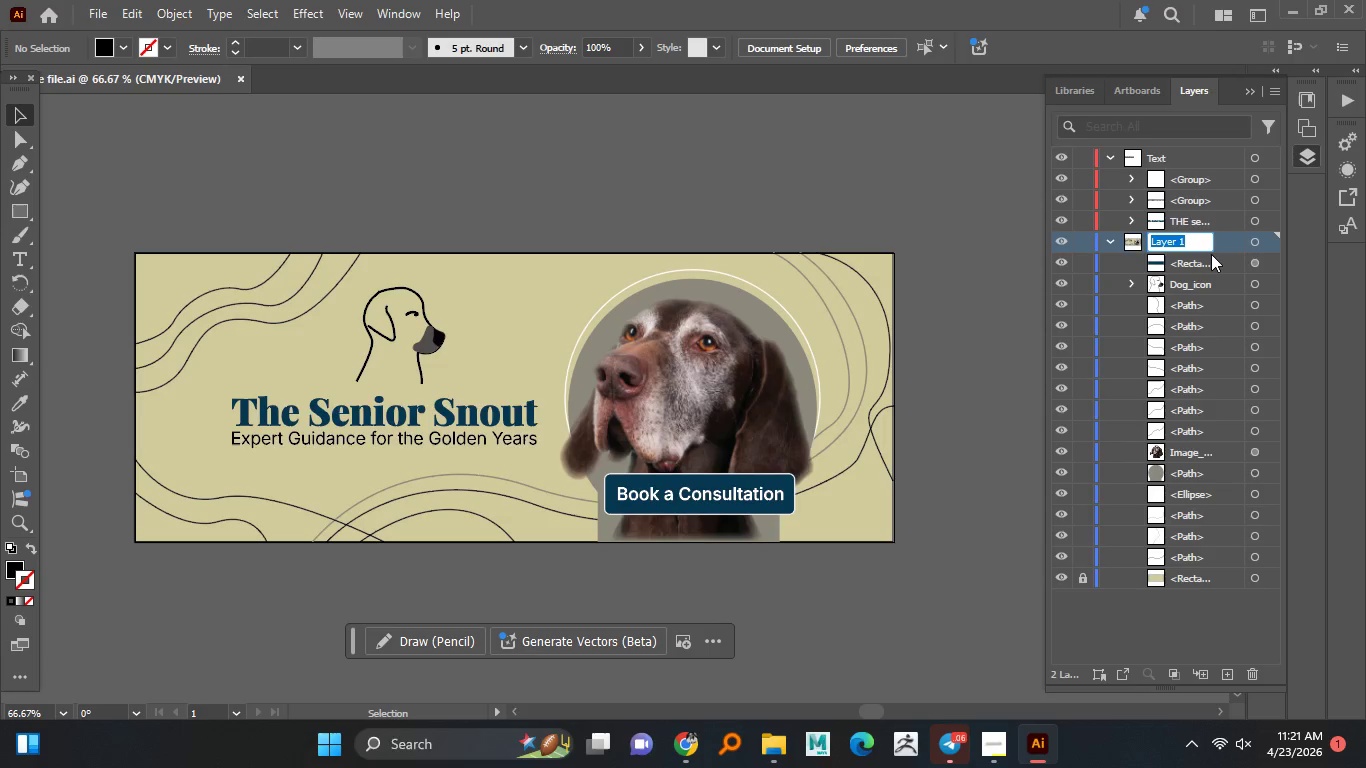 
type(Backround)
 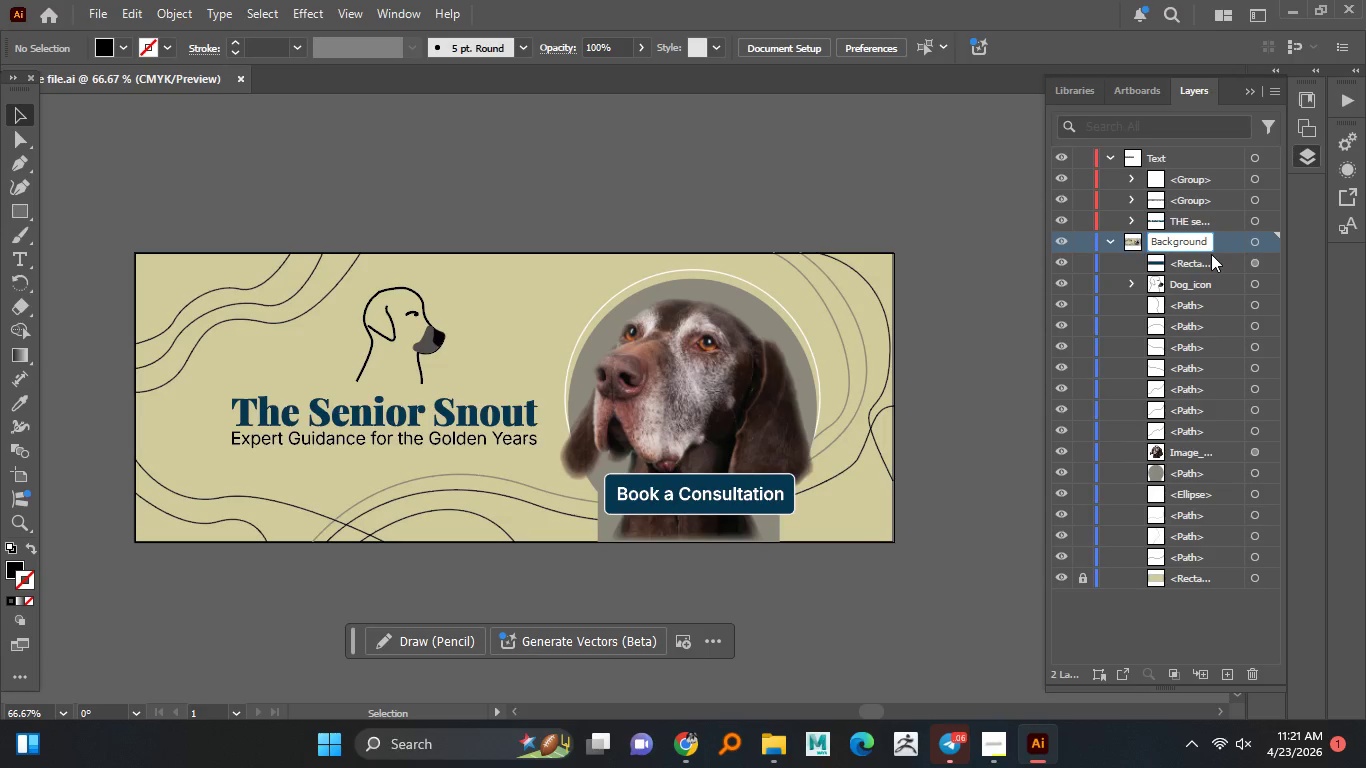 
hold_key(key=G, duration=0.31)
 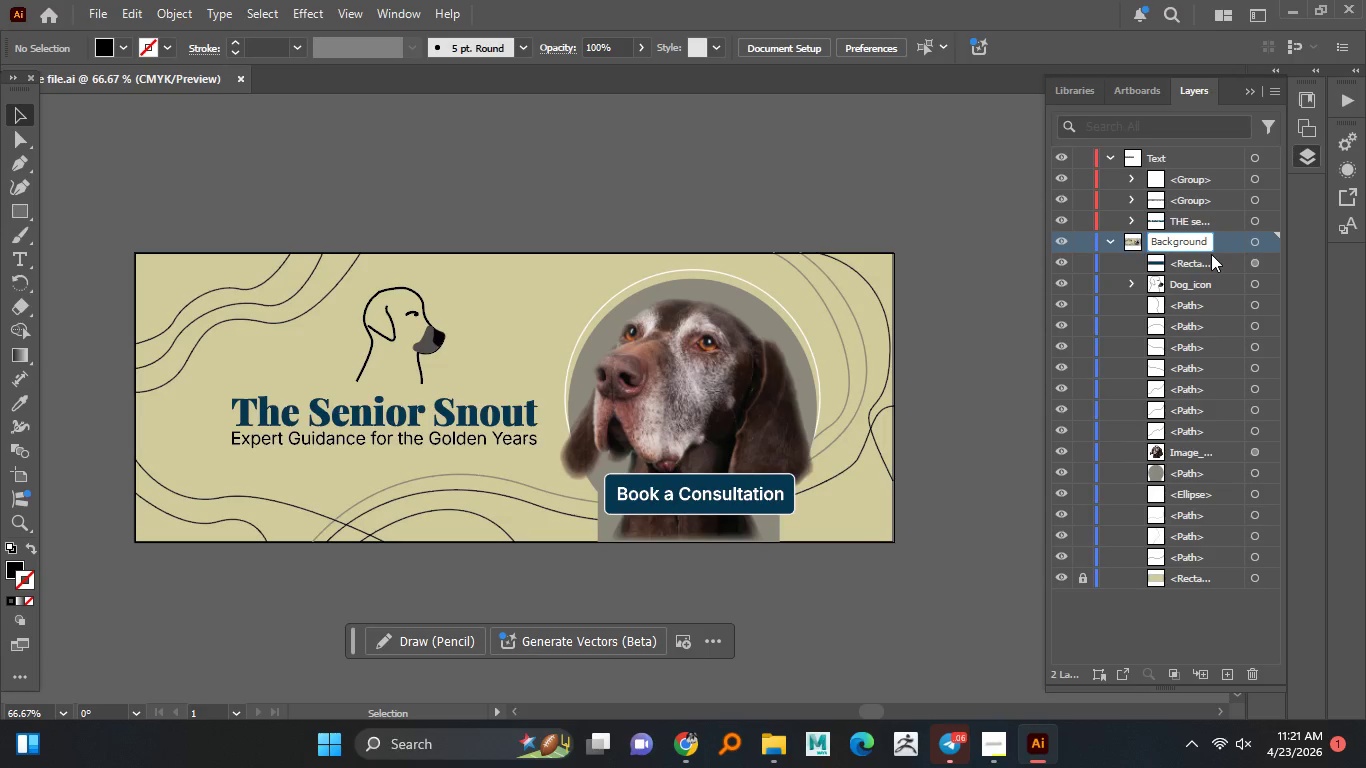 
key(Enter)
 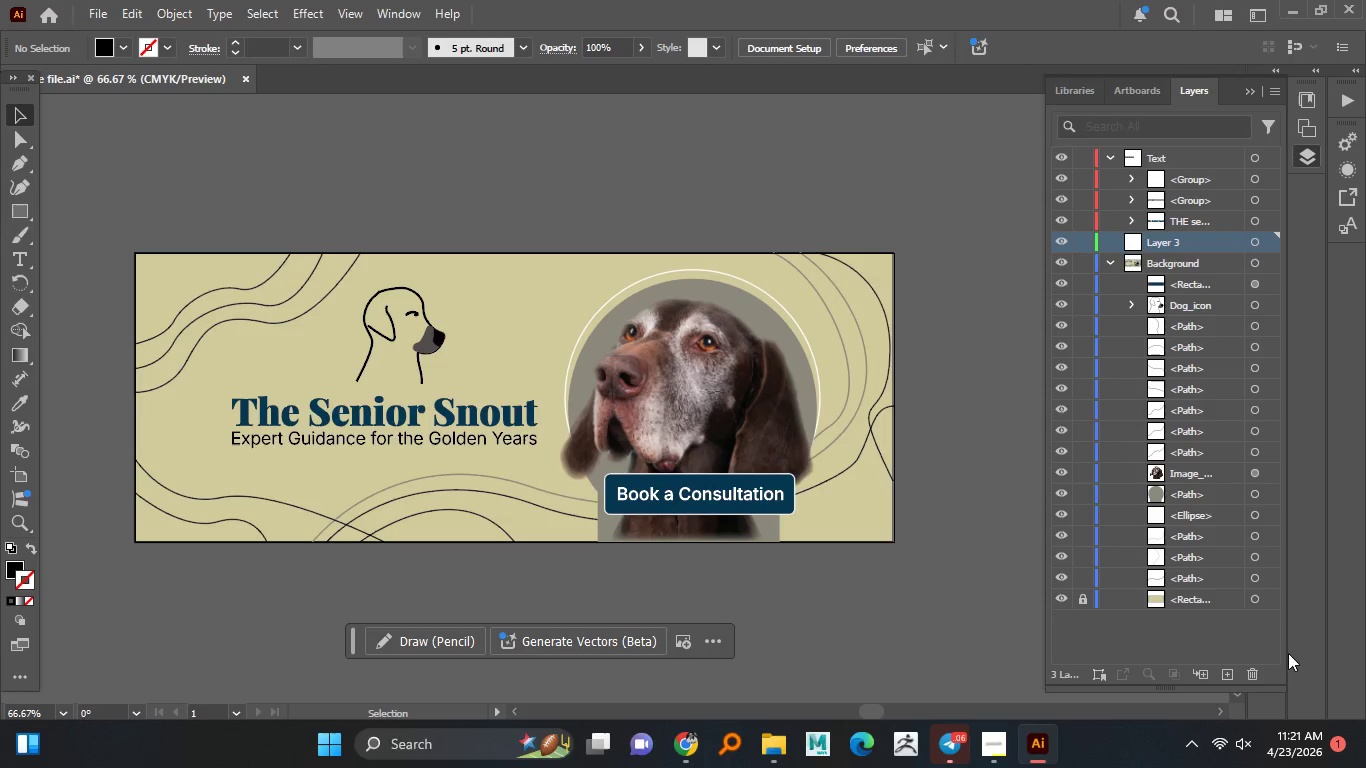 
wait(6.33)
 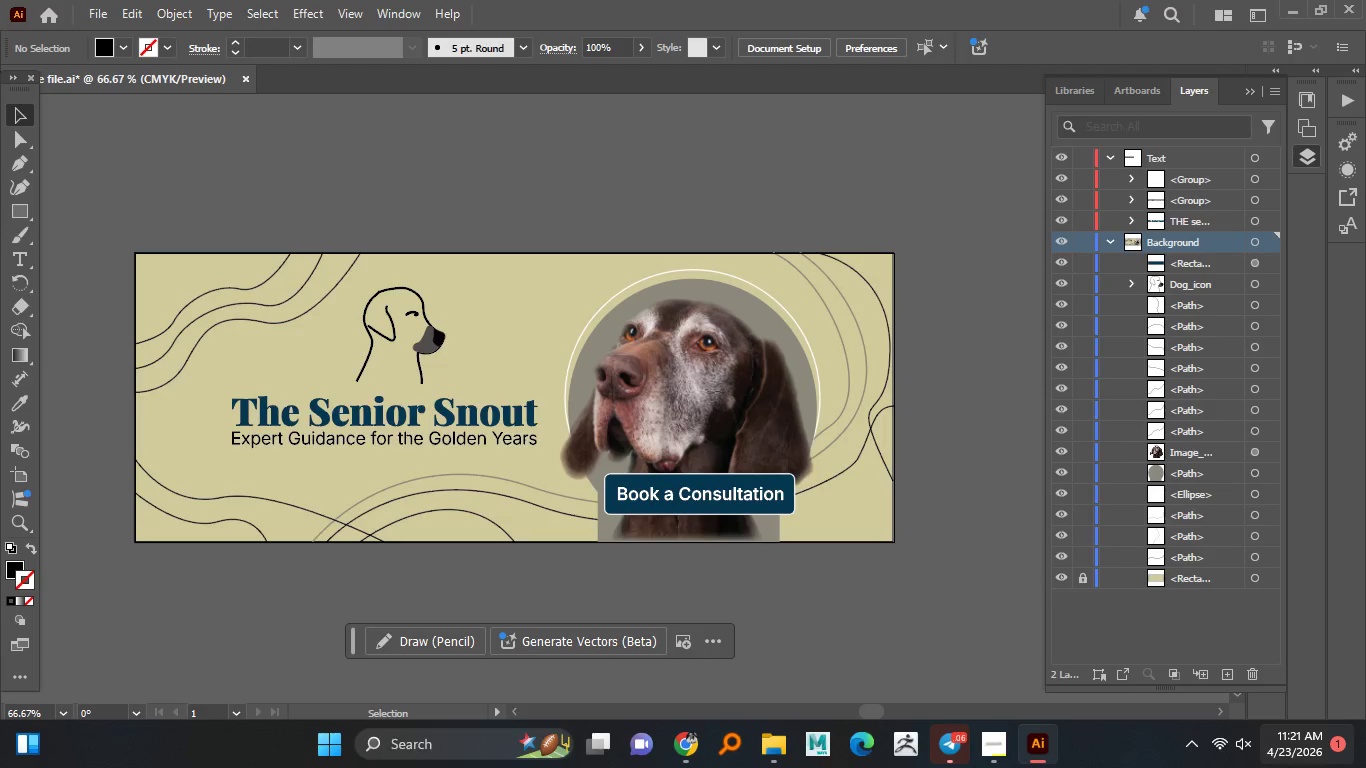 
double_click([1168, 240])
 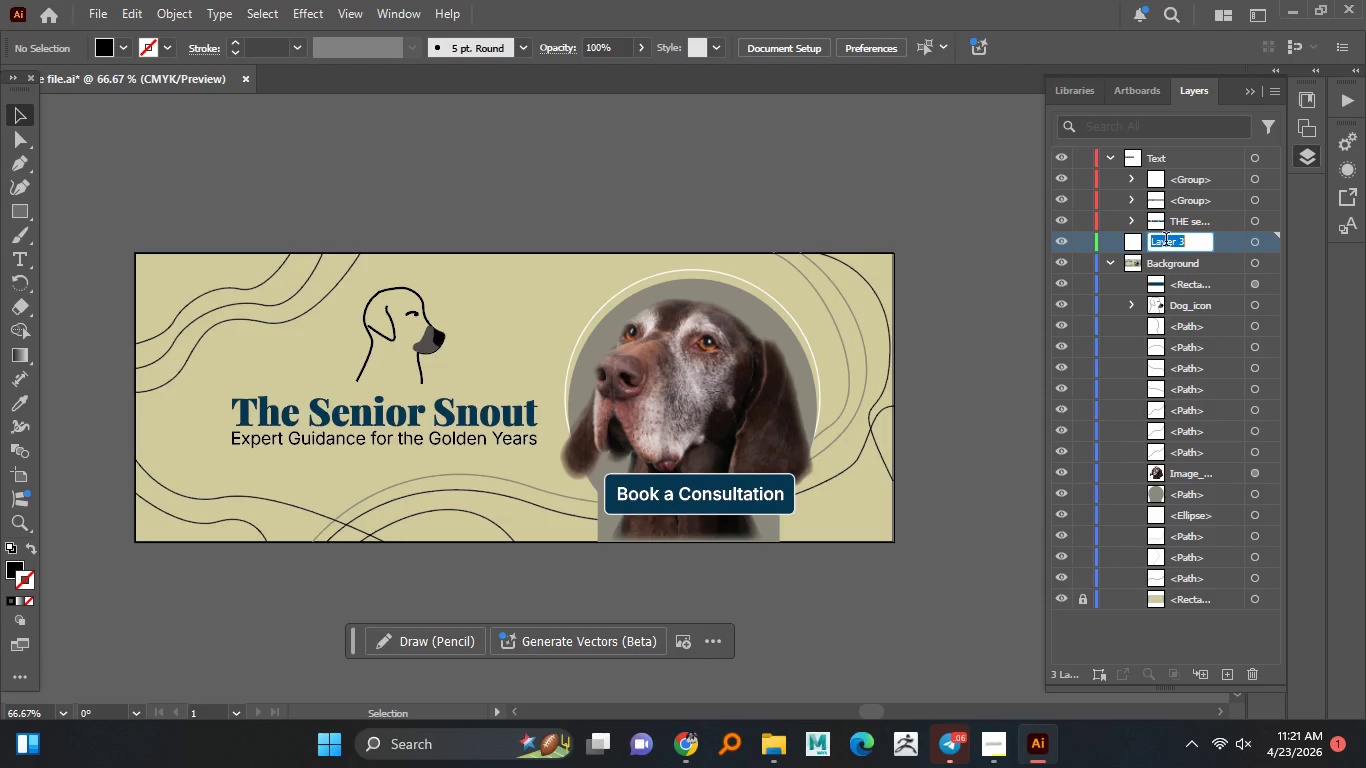 
type(Graphics)
 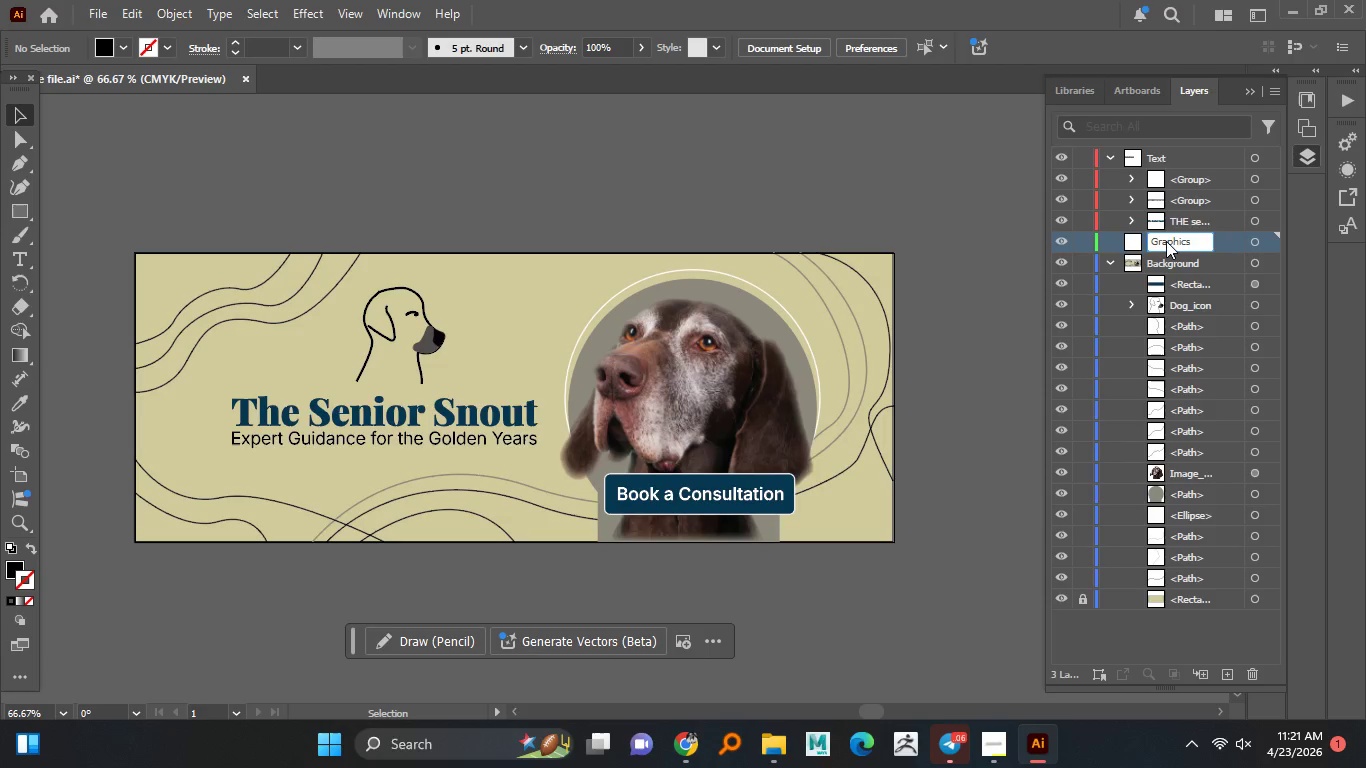 
key(Enter)
 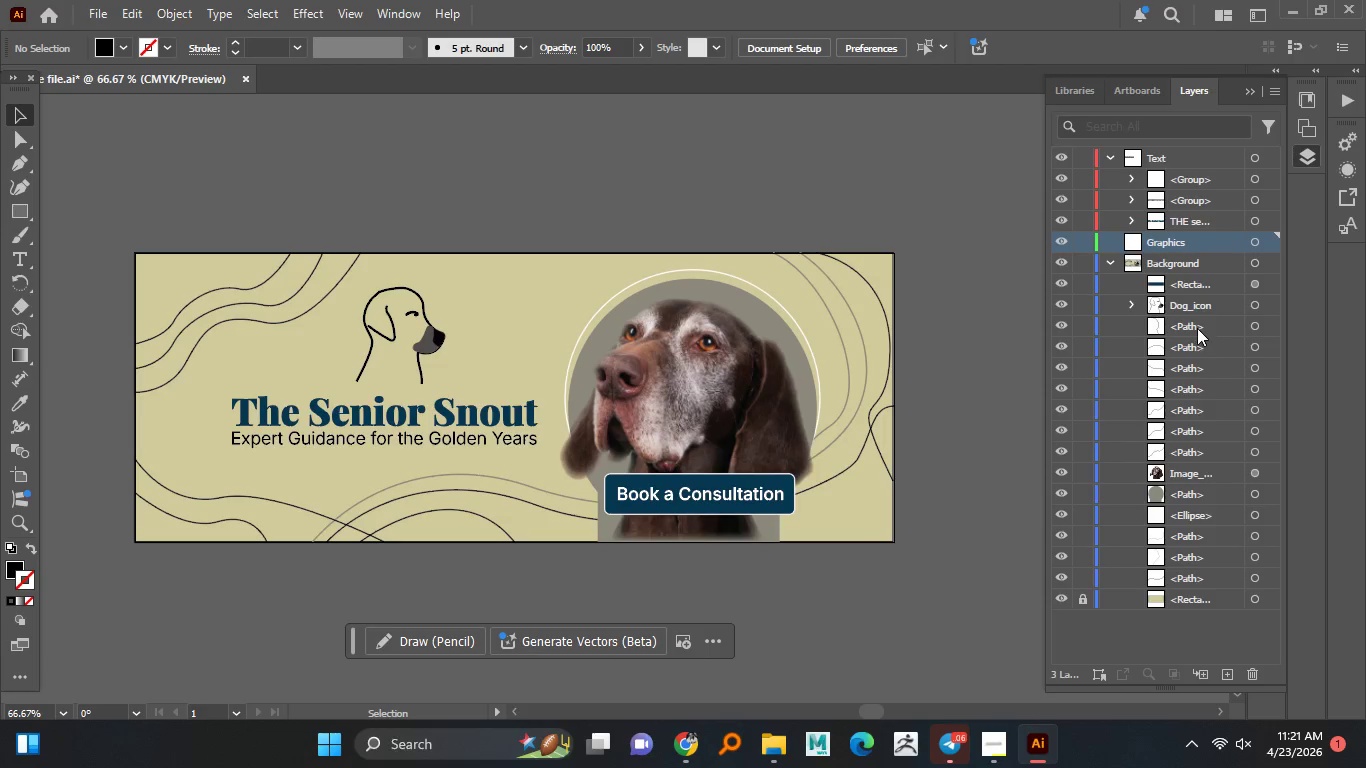 
left_click([1192, 311])
 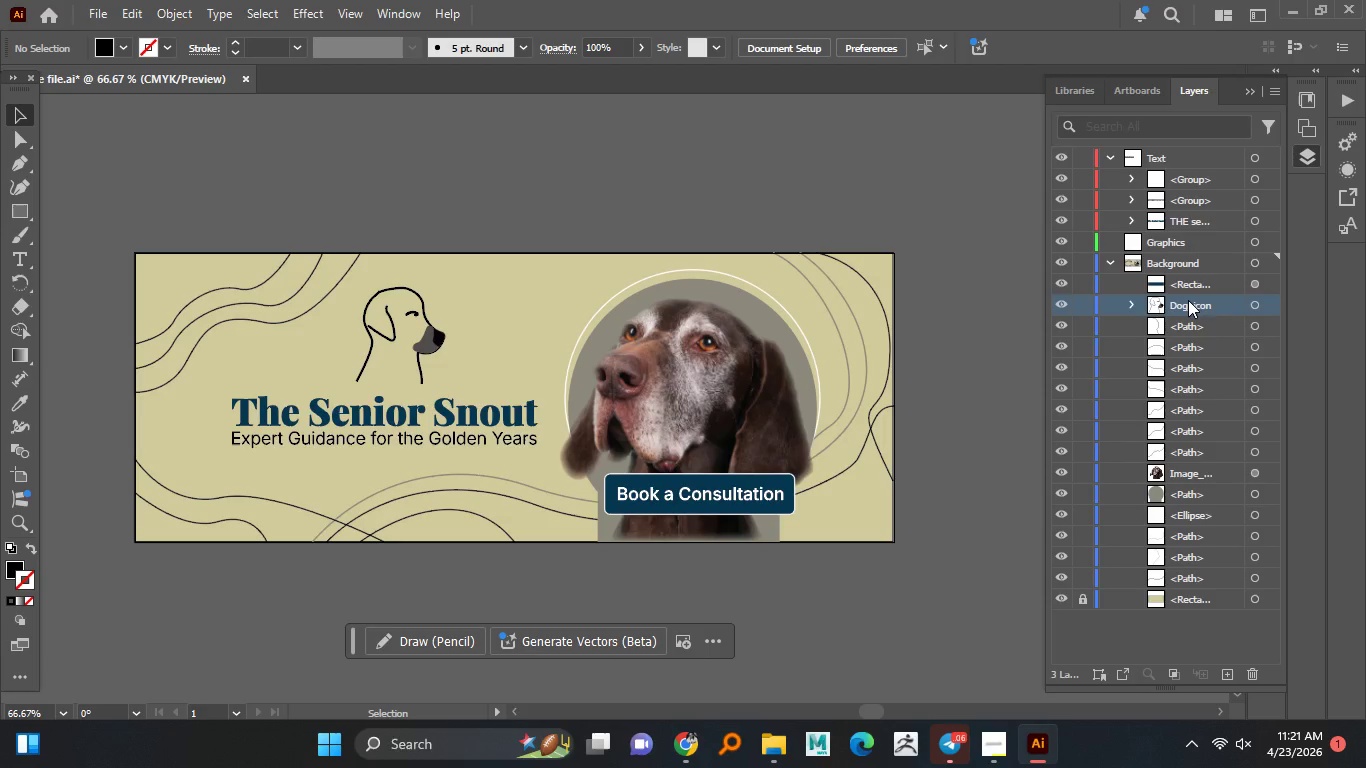 
key(Shift+ShiftLeft)
 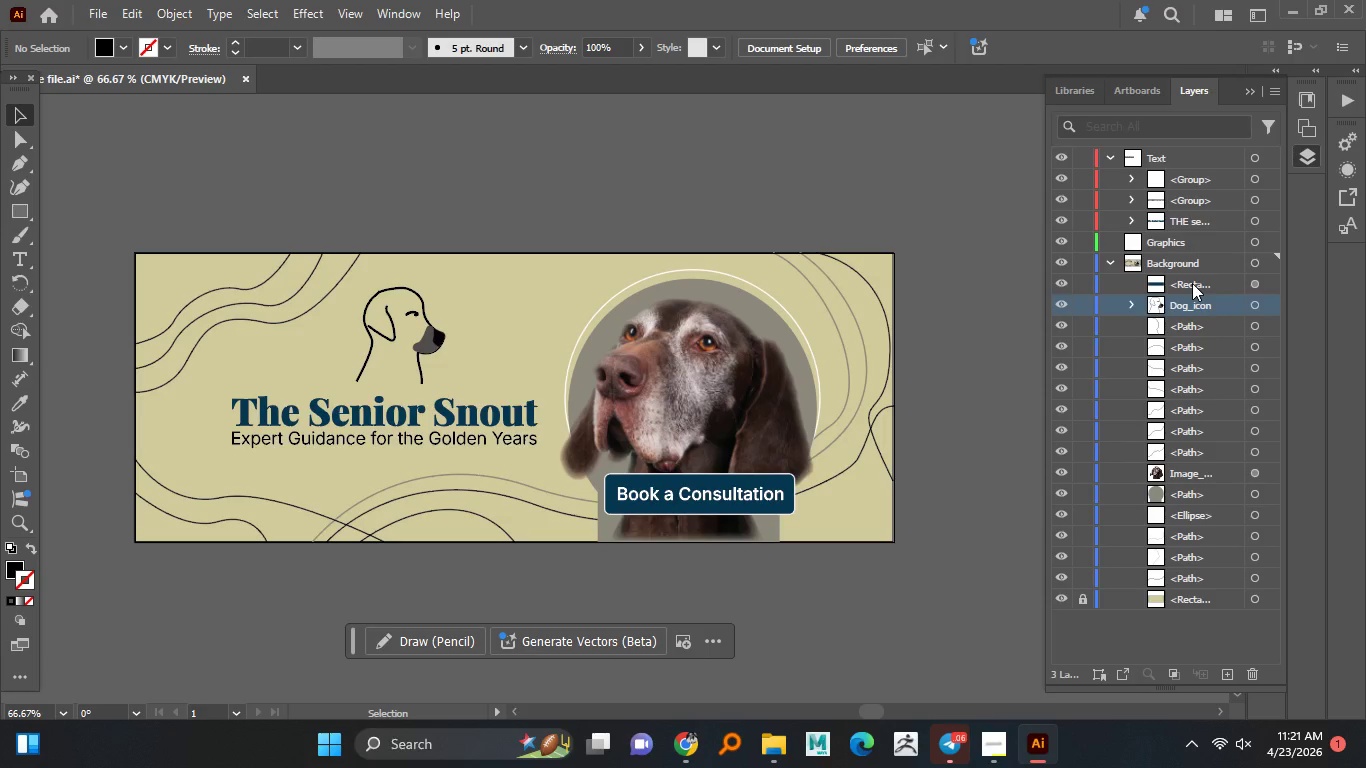 
hold_key(key=ControlLeft, duration=0.41)
 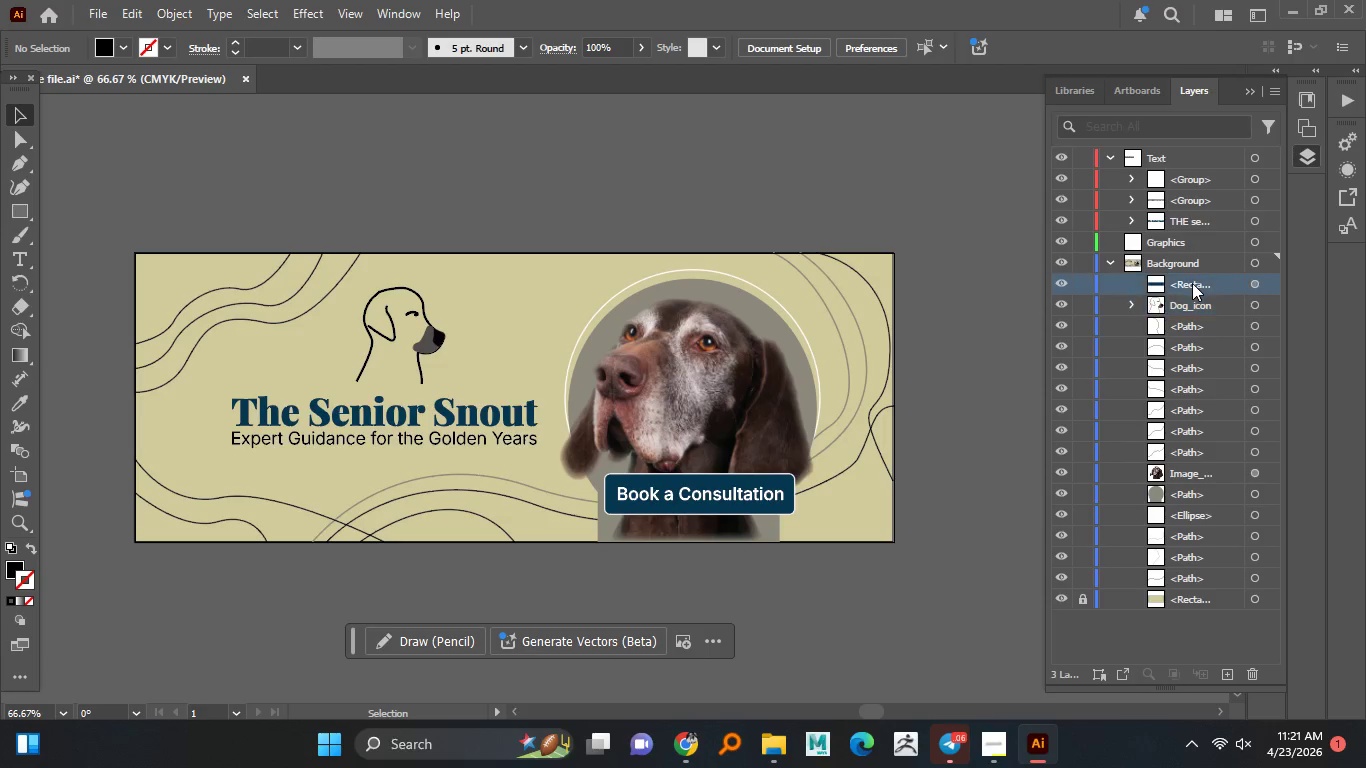 
left_click([1192, 283])
 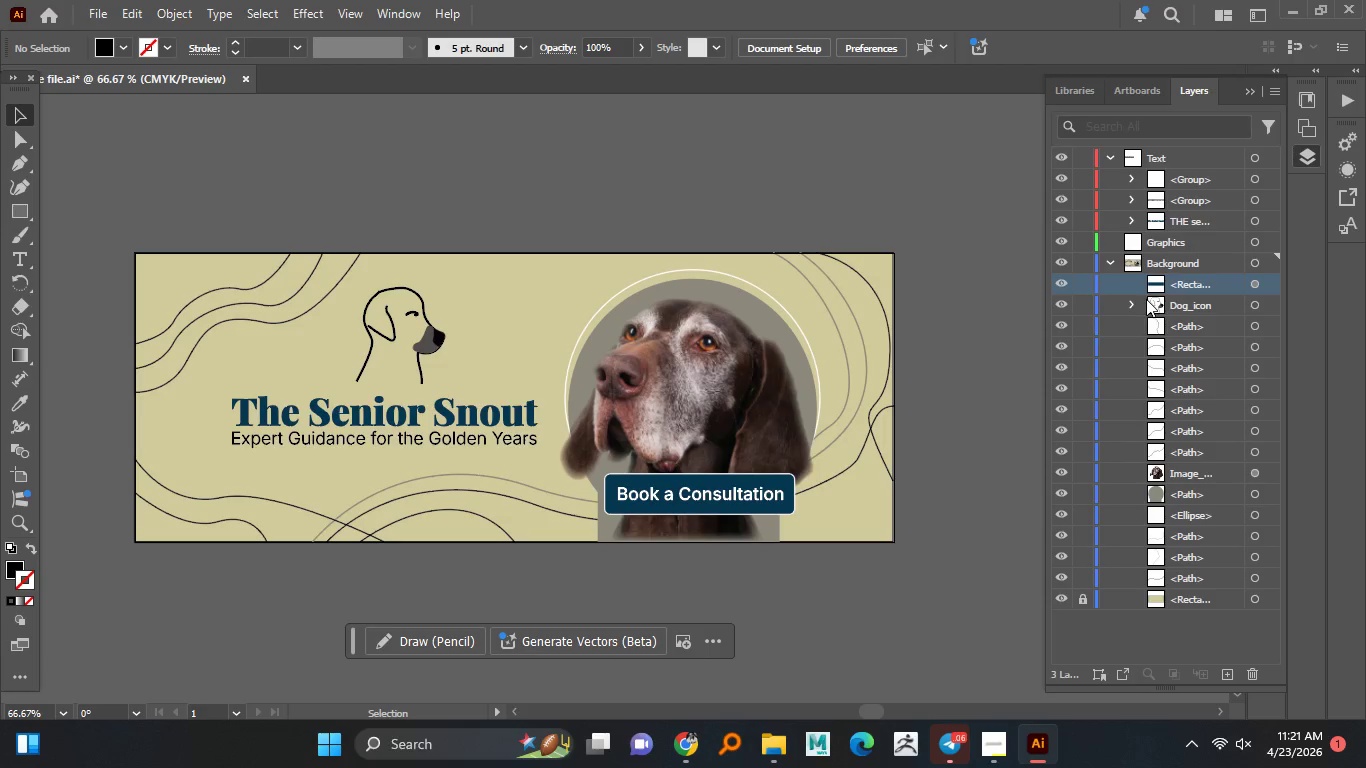 
hold_key(key=ShiftLeft, duration=1.52)
 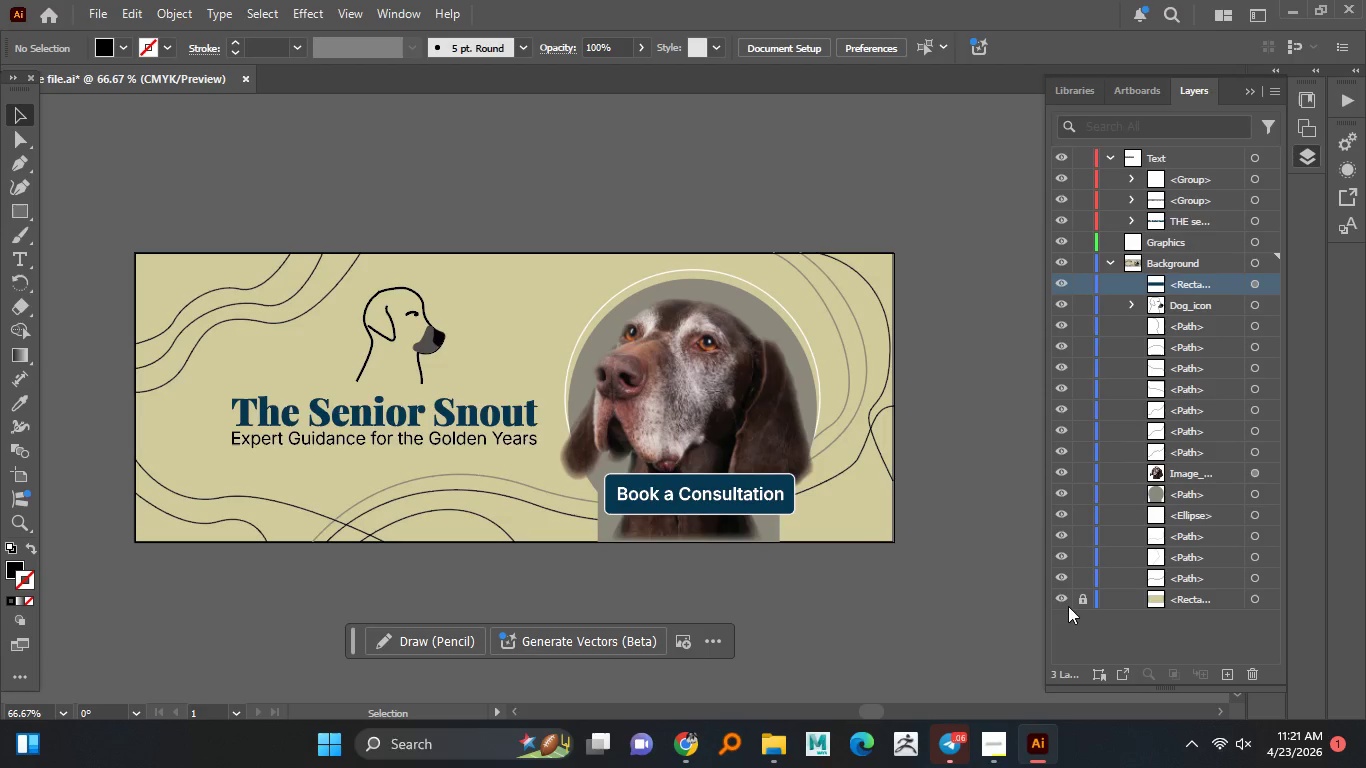 
hold_key(key=ShiftLeft, duration=0.58)
 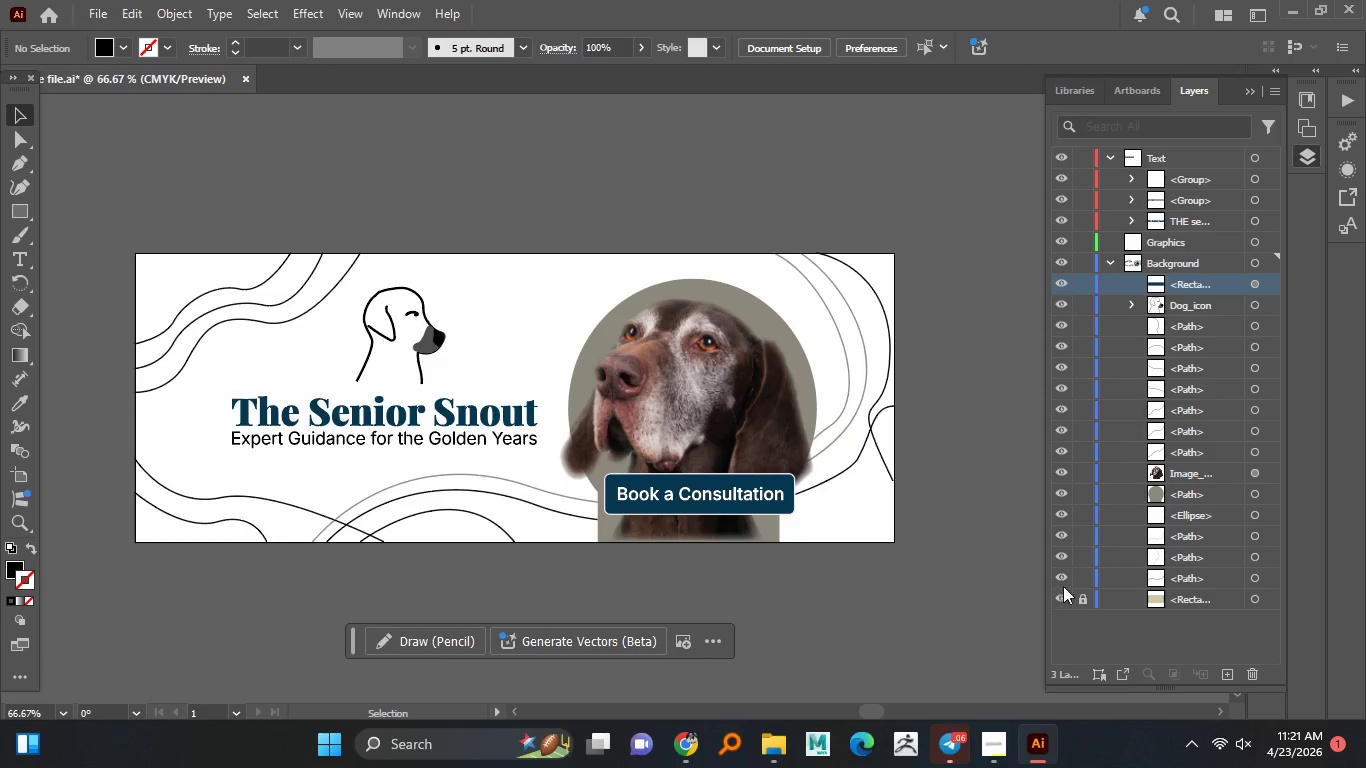 
hold_key(key=ShiftLeft, duration=0.77)
left_click([1166, 572])
 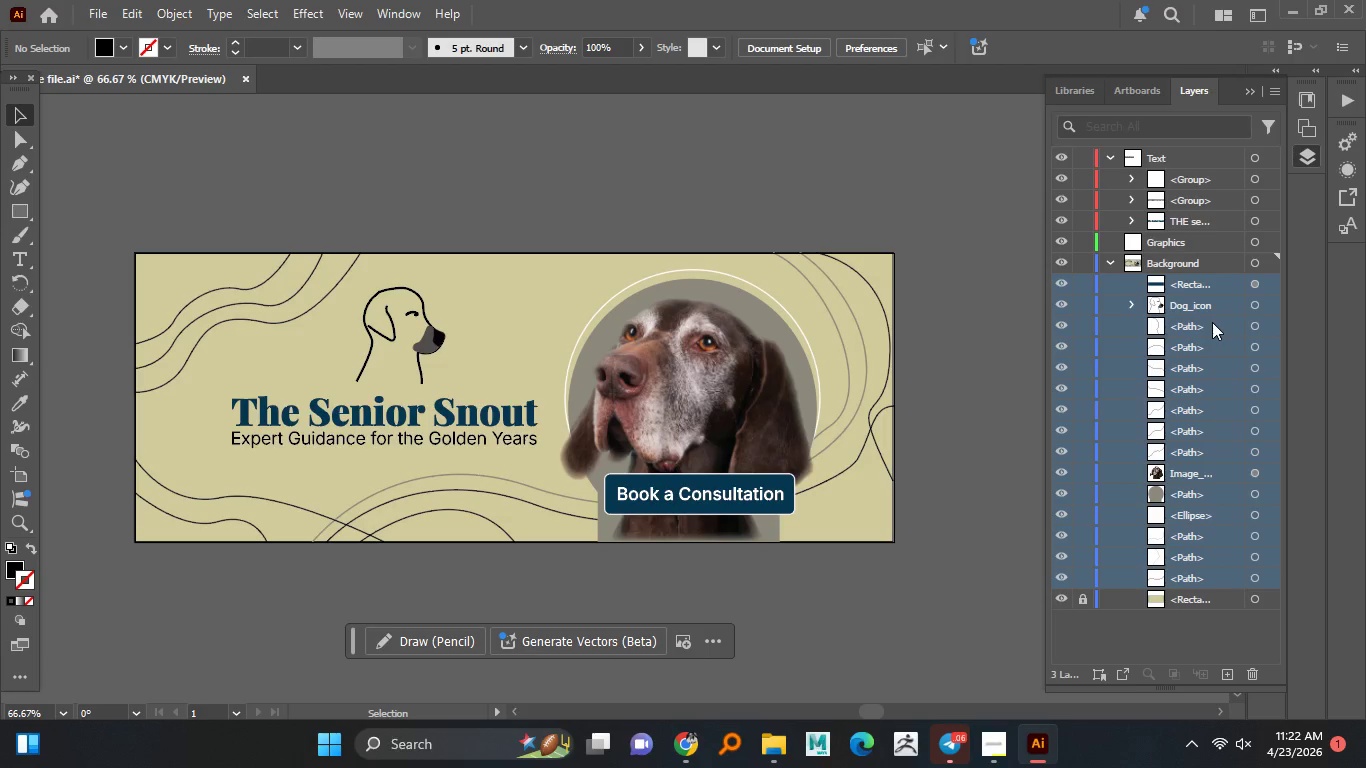 
left_click_drag(start_coordinate=[1197, 318], to_coordinate=[1200, 240])
 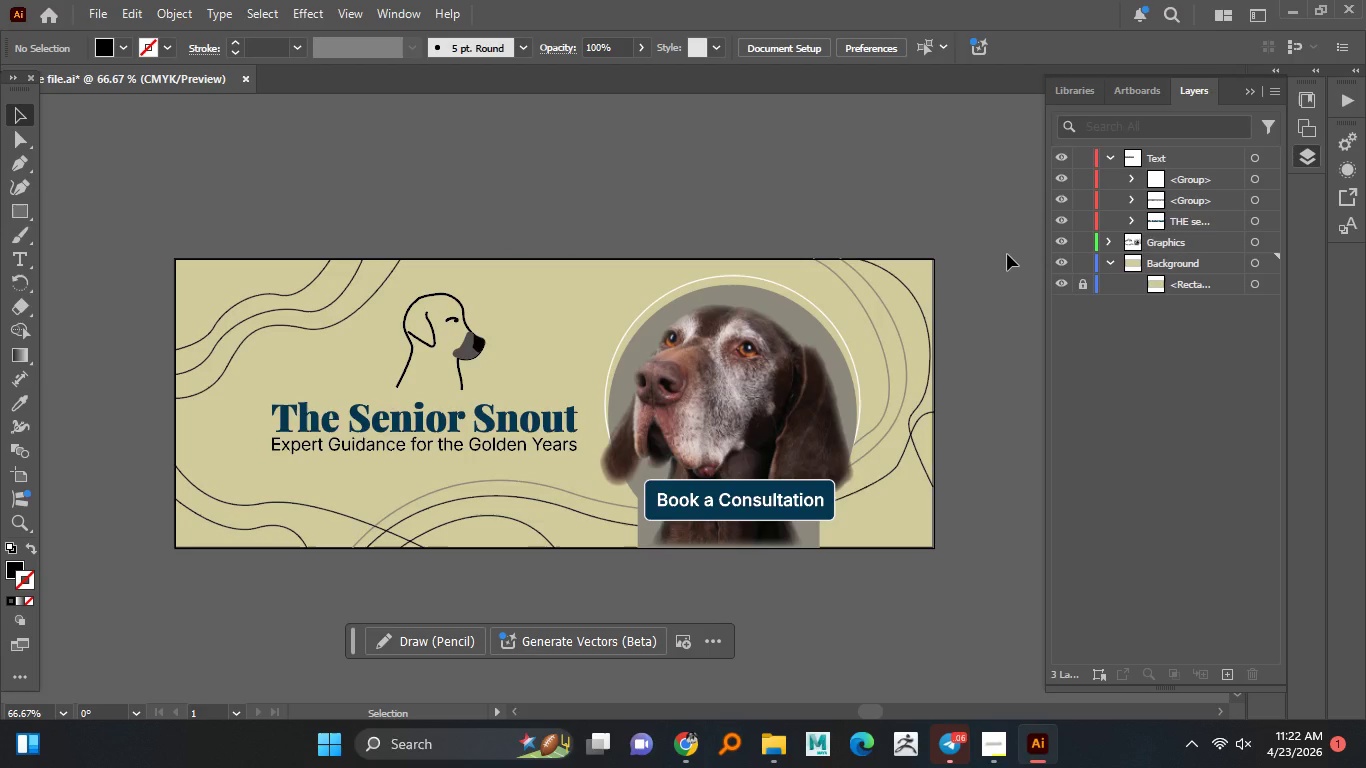 
wait(32.41)
 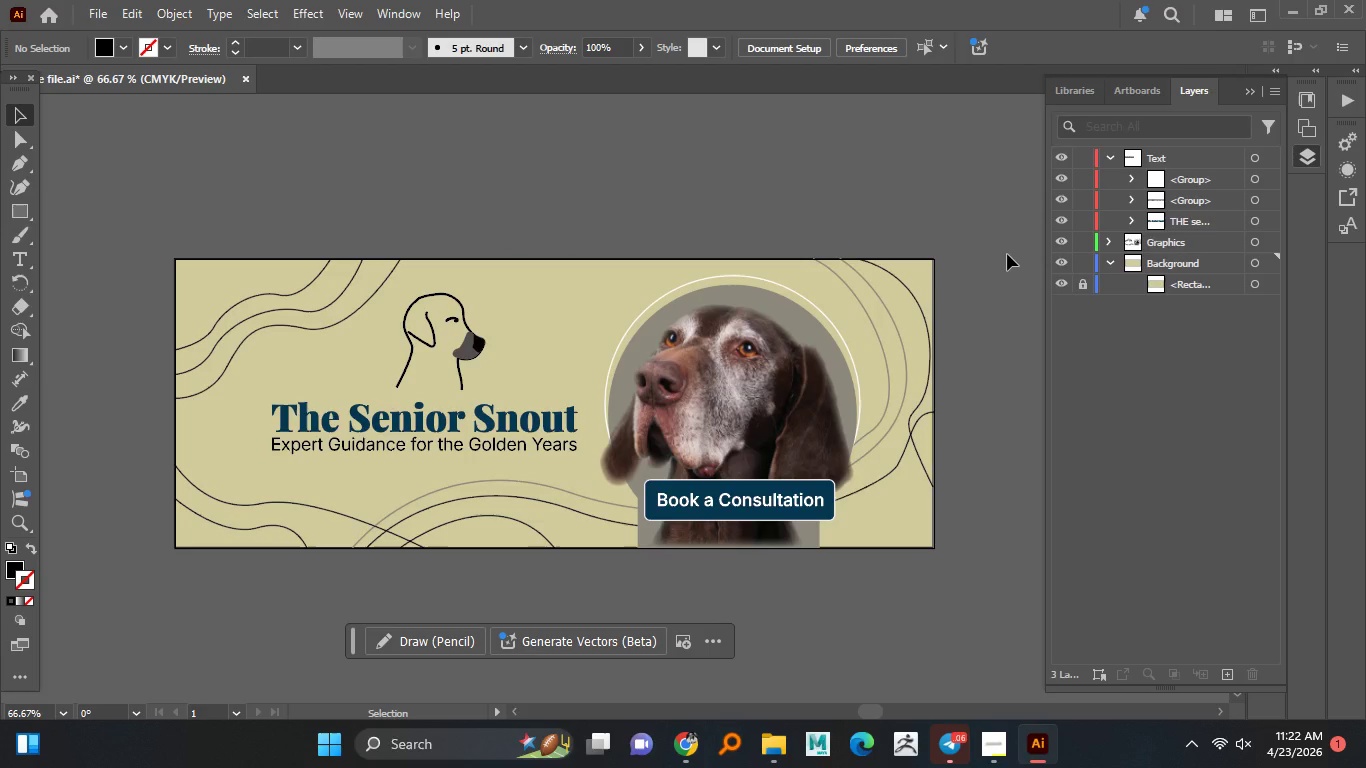 
left_click([714, 215])